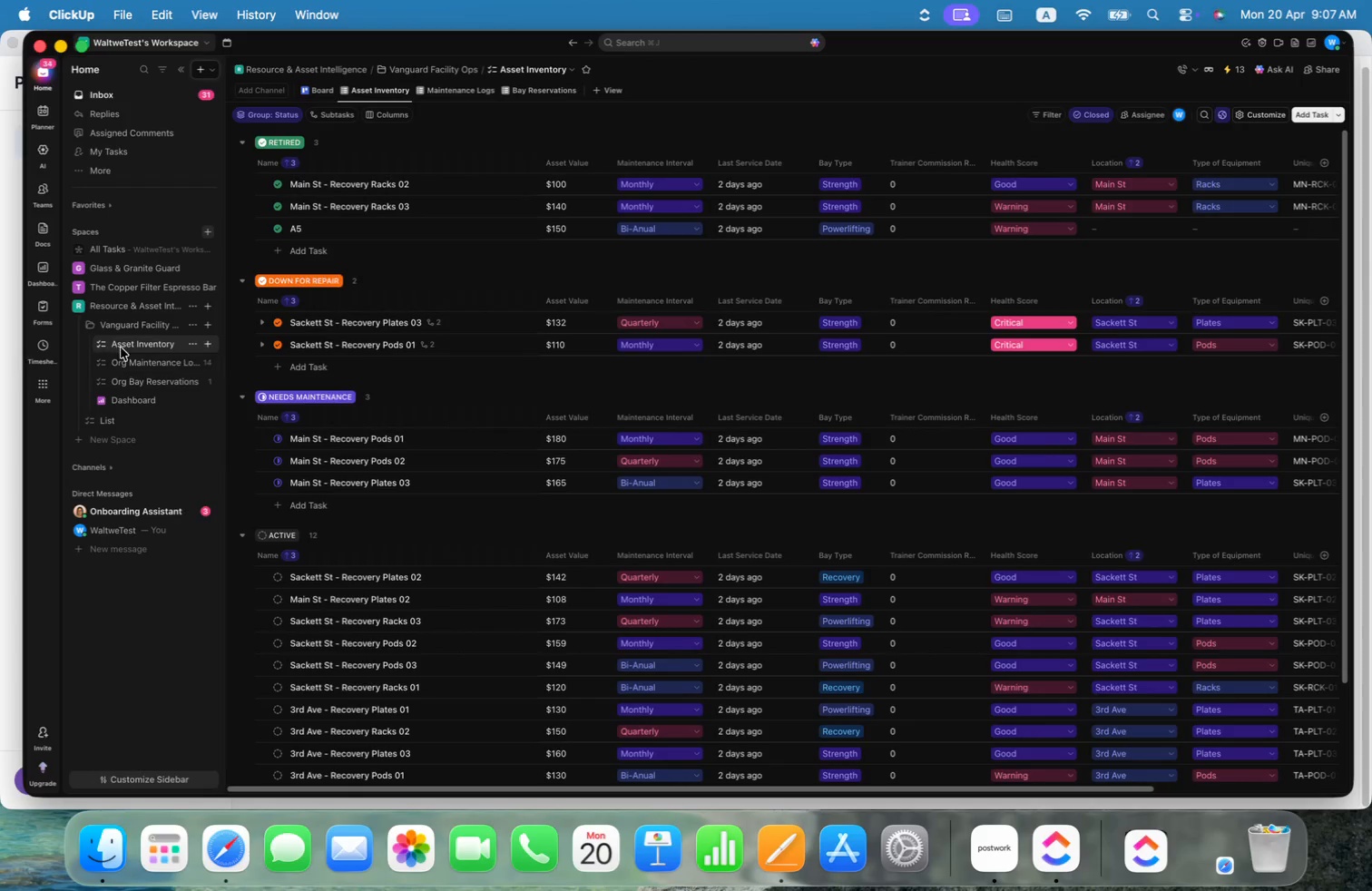 
wait(5.91)
 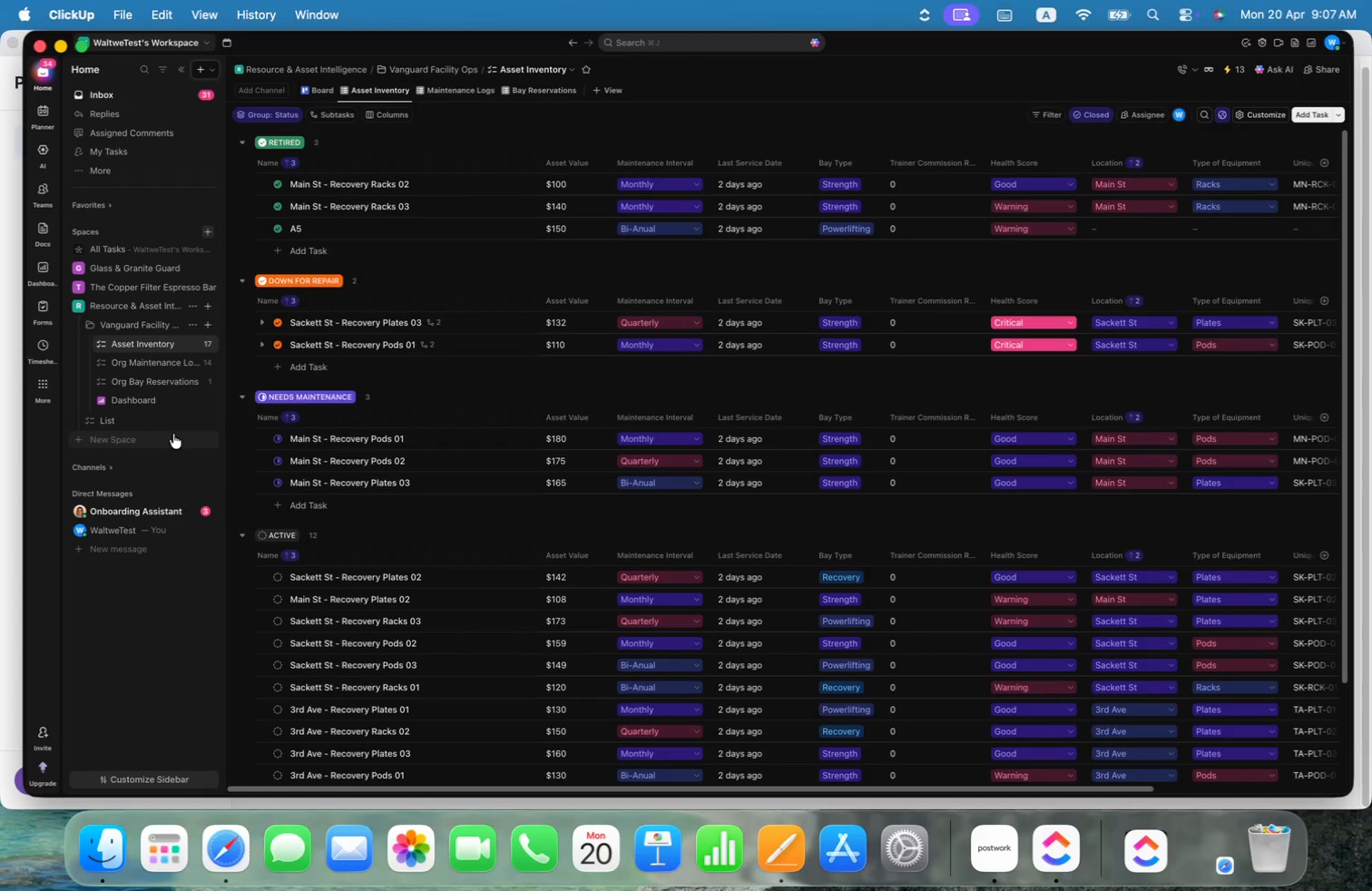 
left_click([278, 578])
 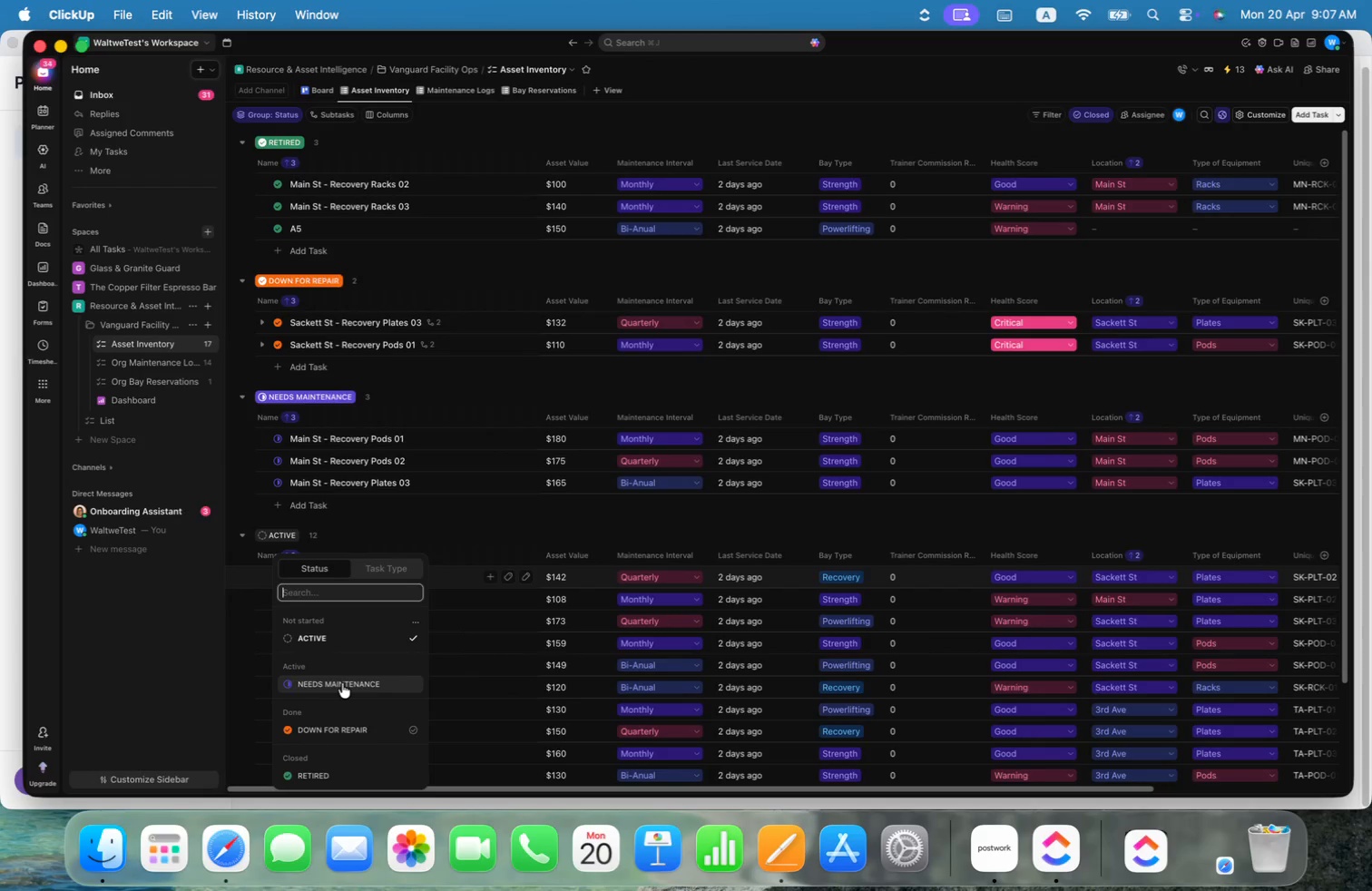 